 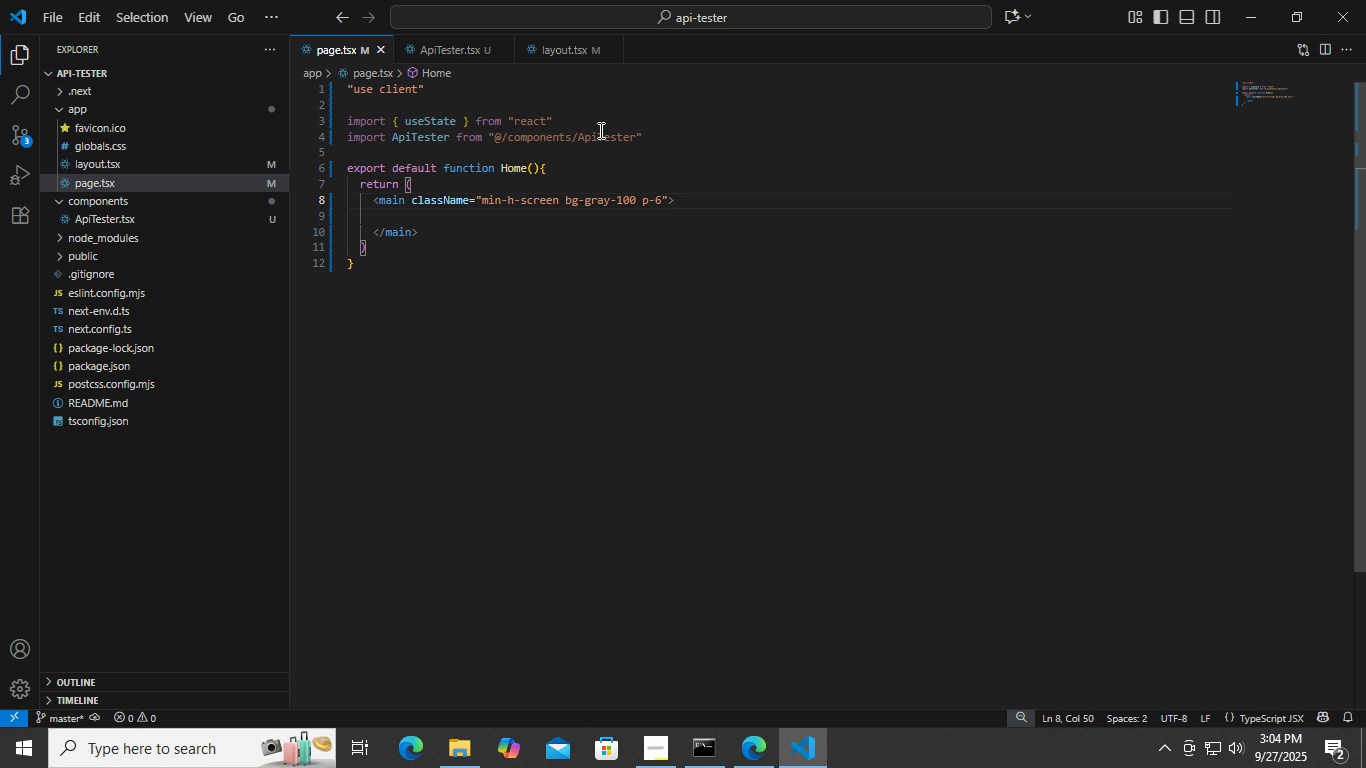 
key(ArrowRight)
 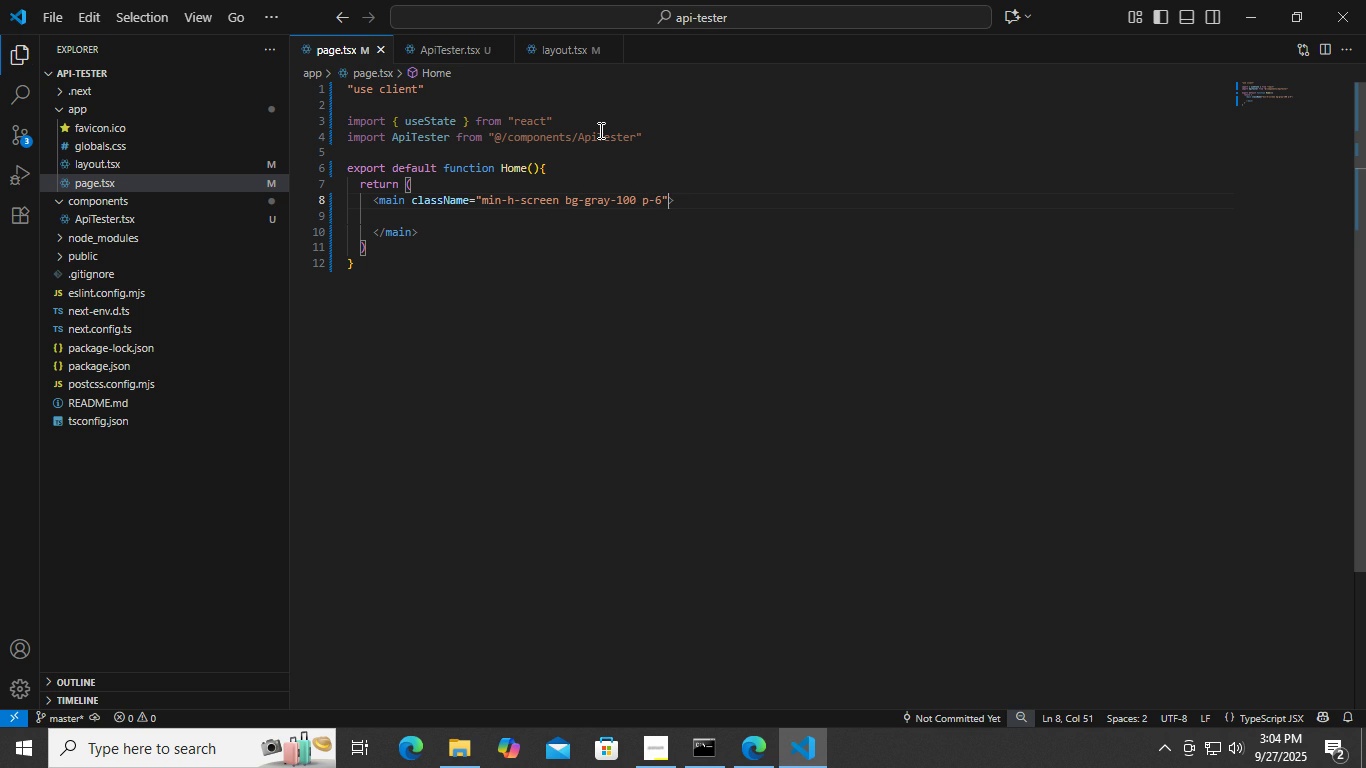 
key(ArrowRight)
 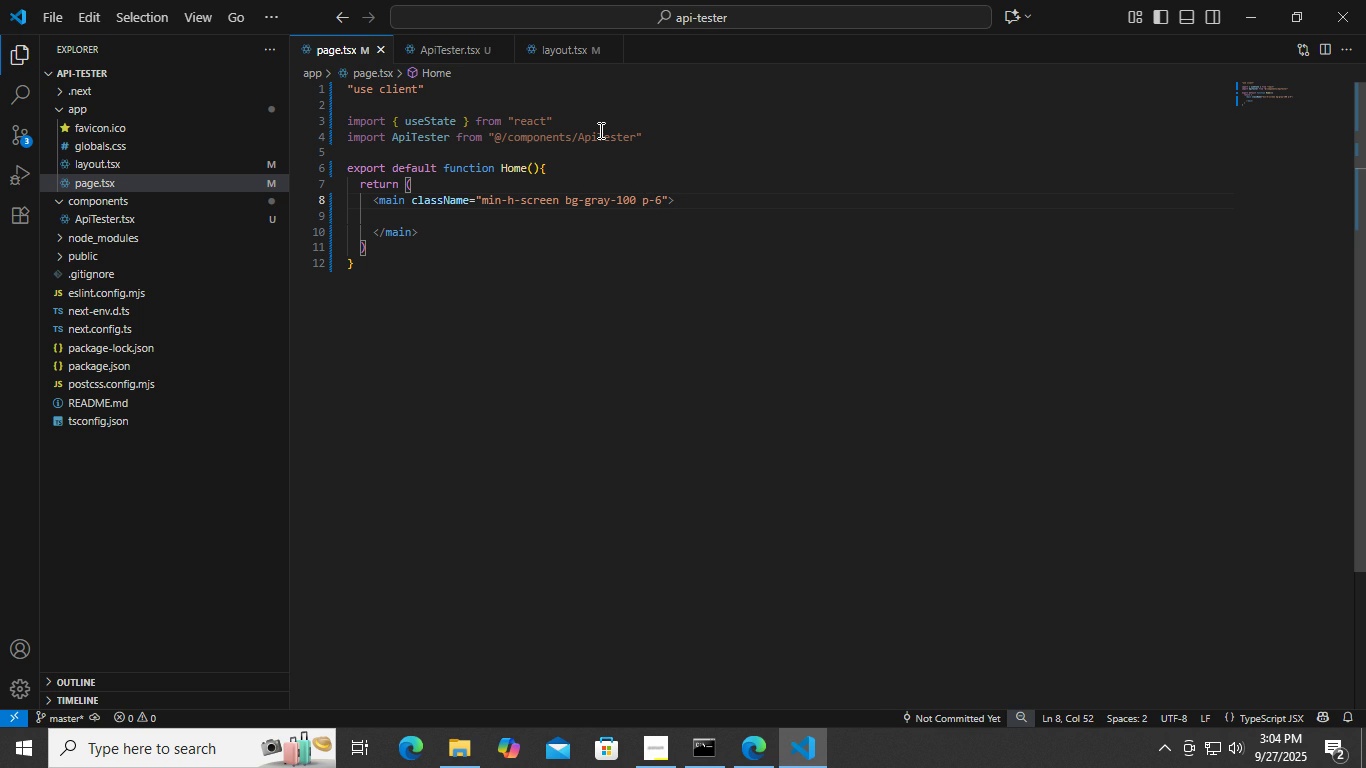 
key(ArrowDown)
 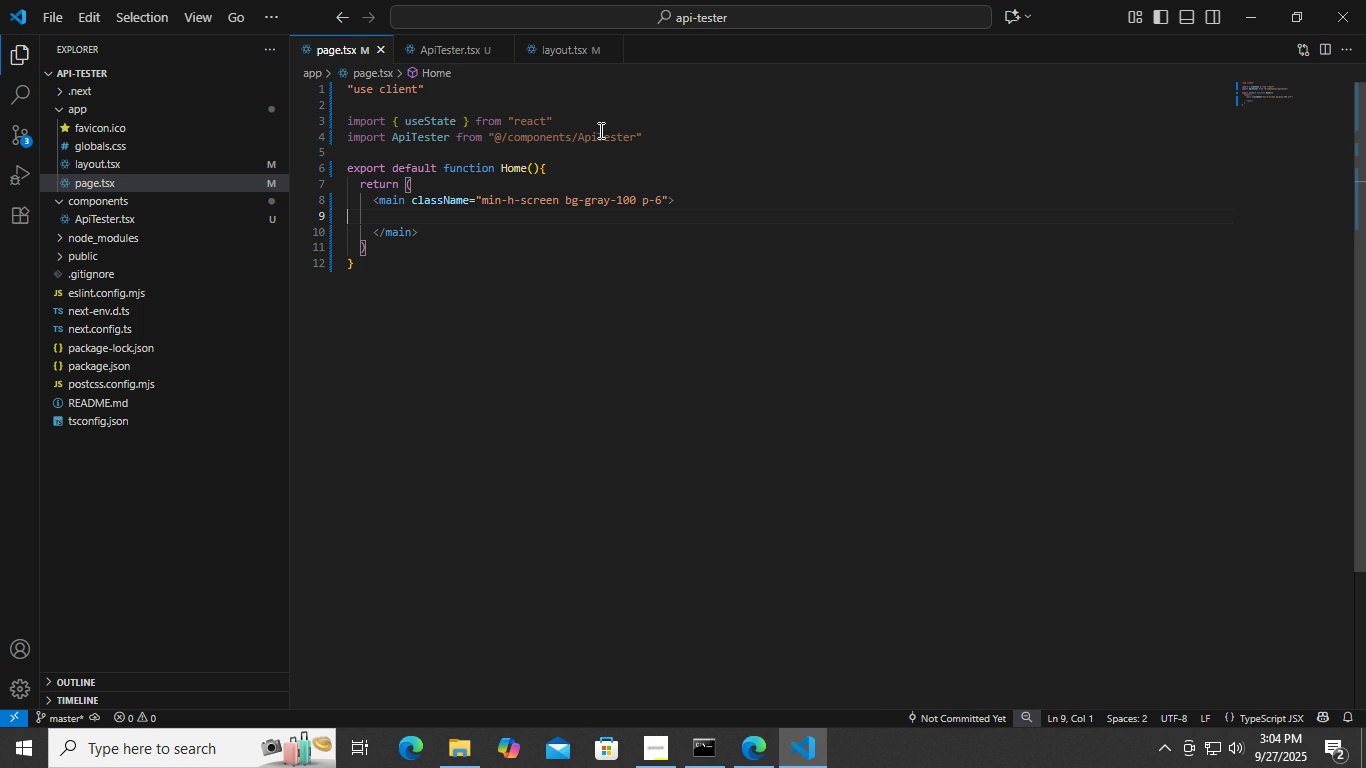 
key(Tab)
type(<diV.)